 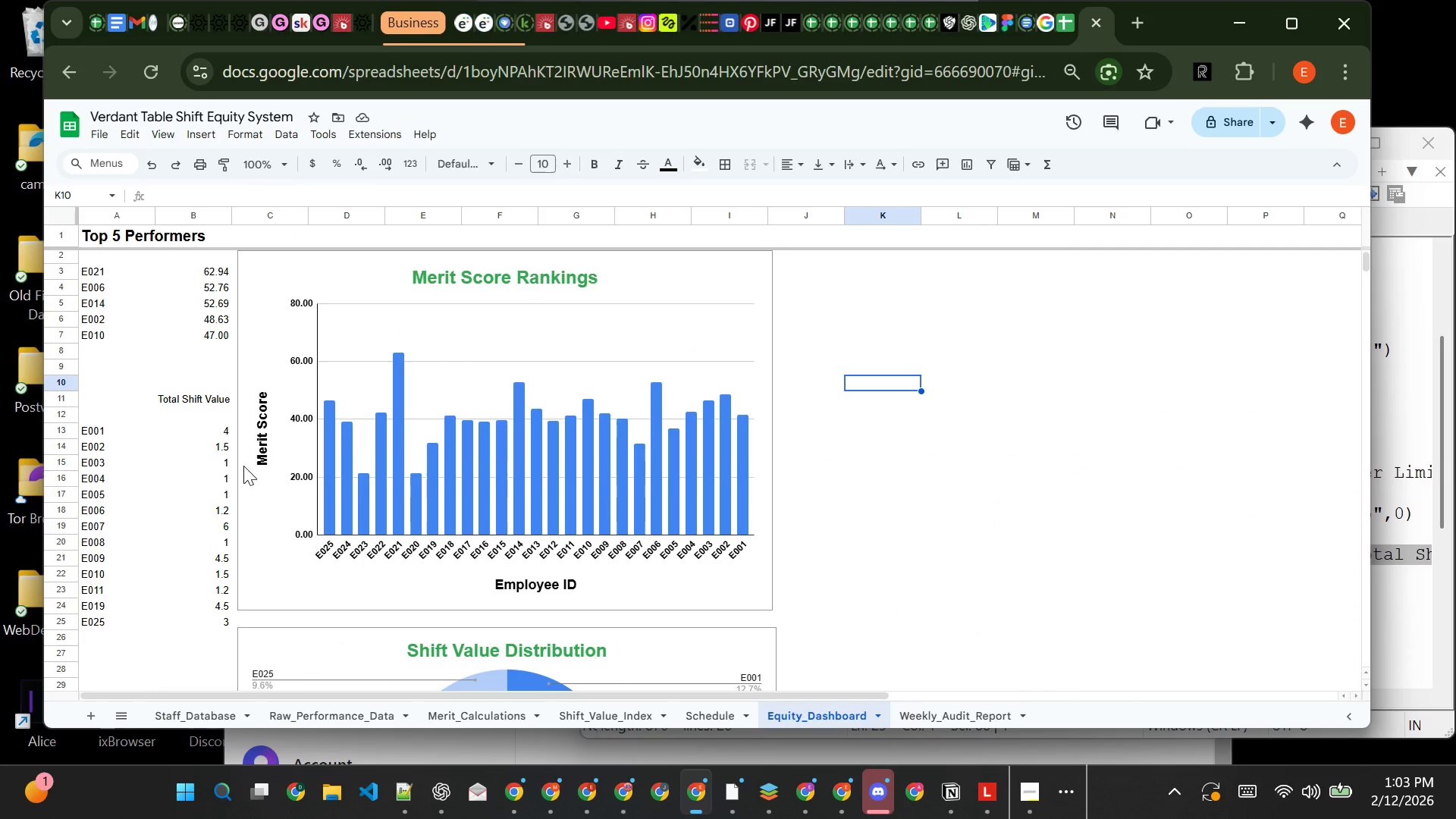 
left_click_drag(start_coordinate=[93, 235], to_coordinate=[157, 235])
 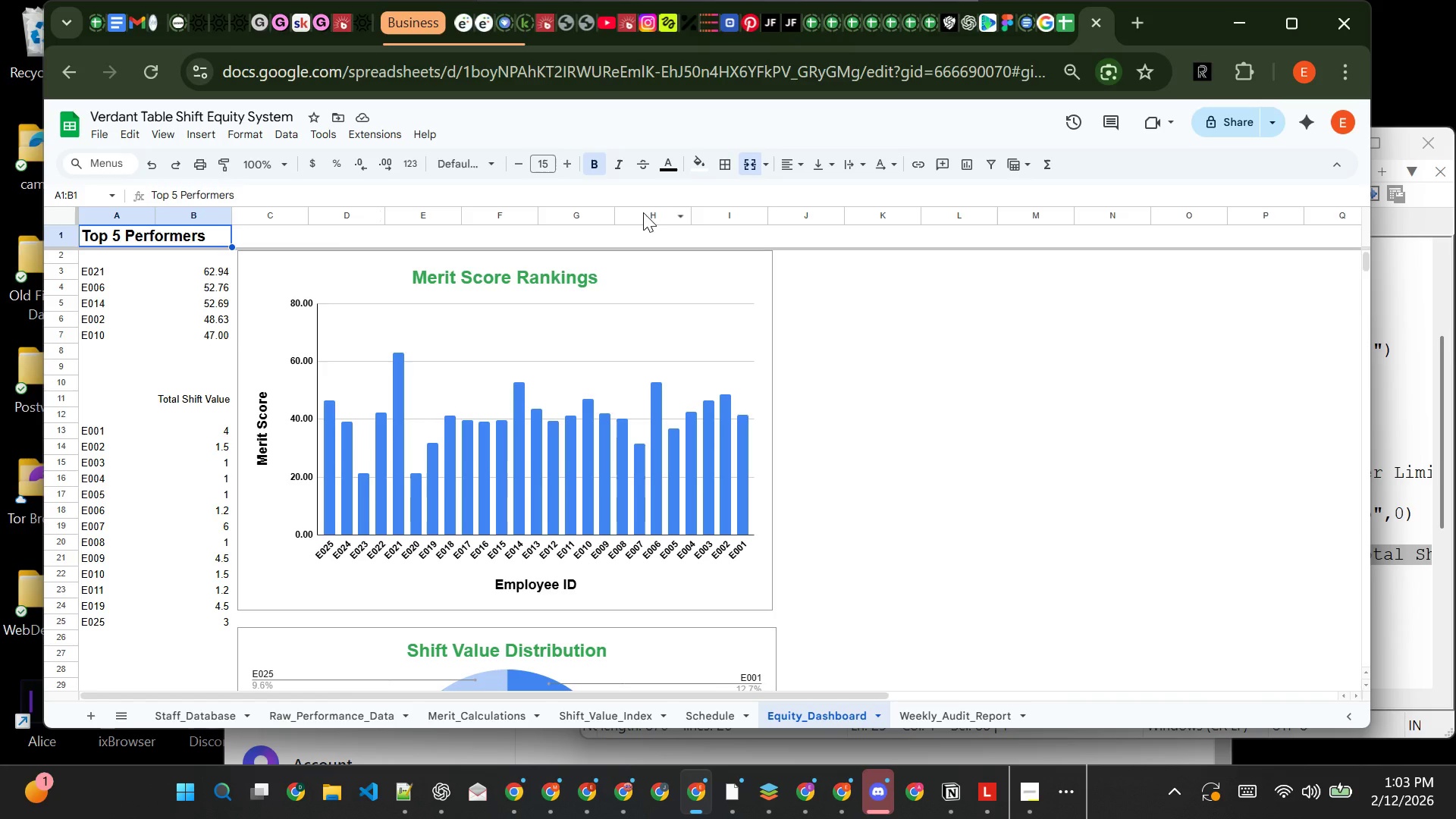 
mouse_move([681, 191])
 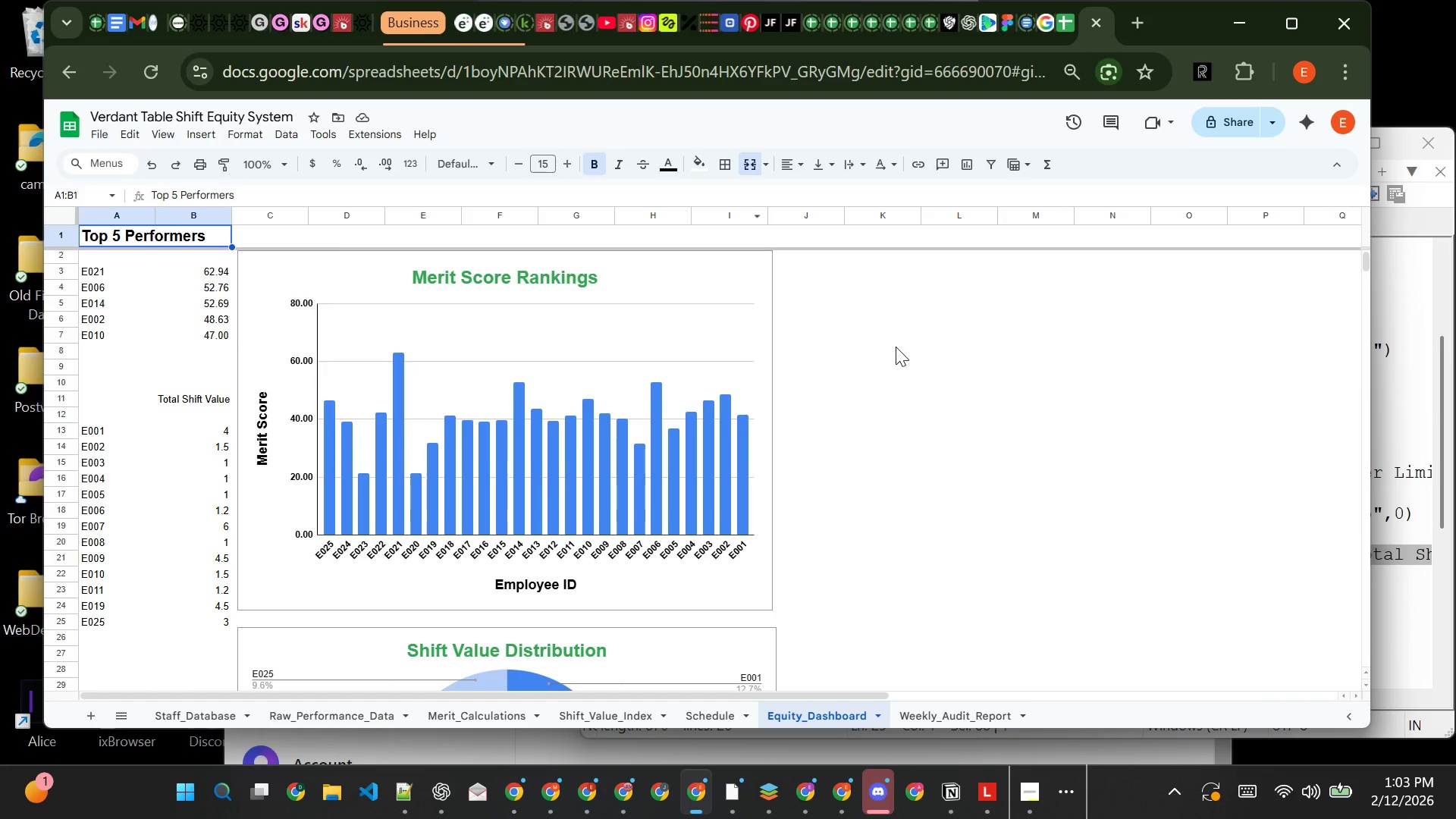 
left_click([896, 347])
 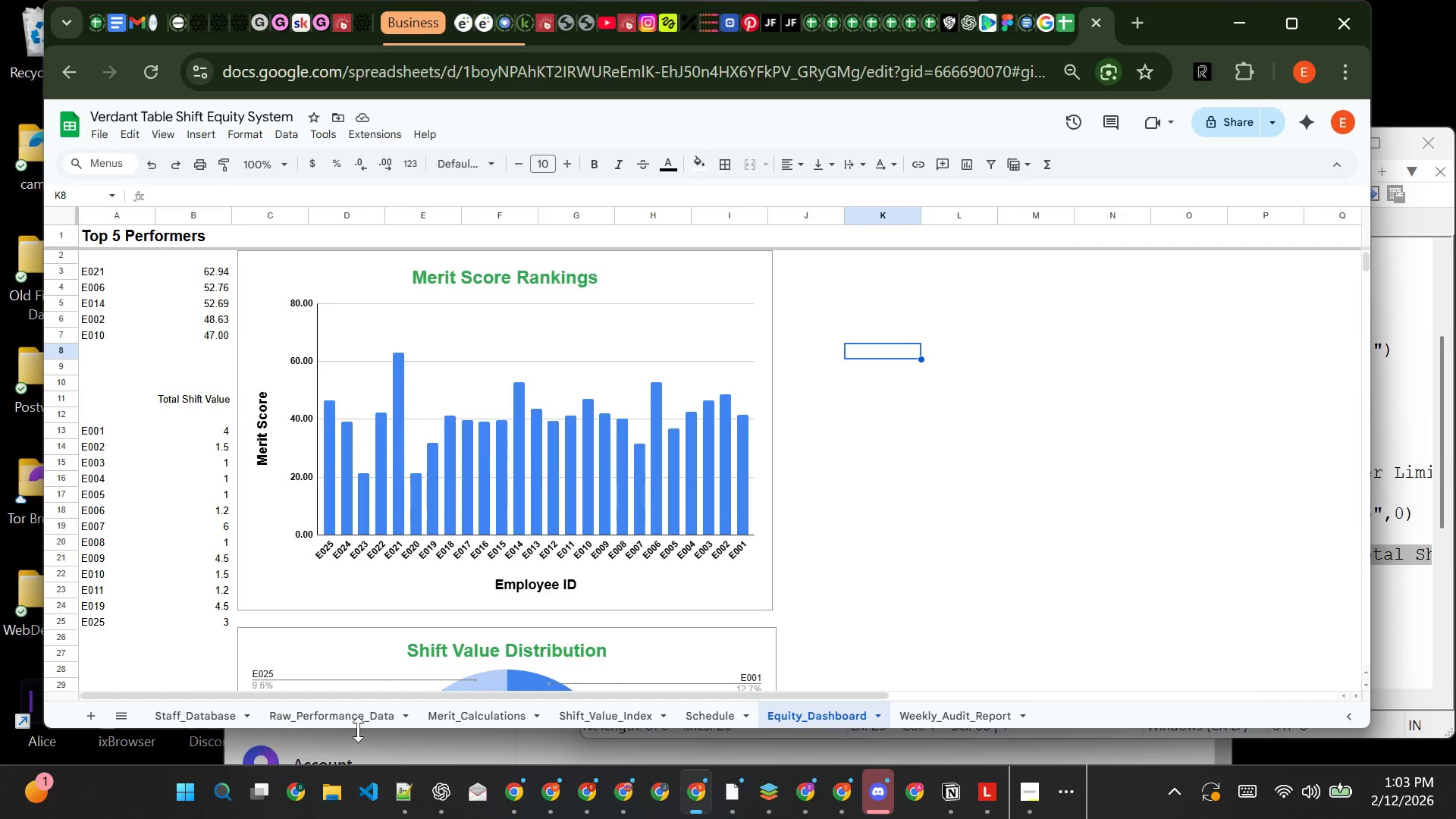 
left_click([358, 721])
 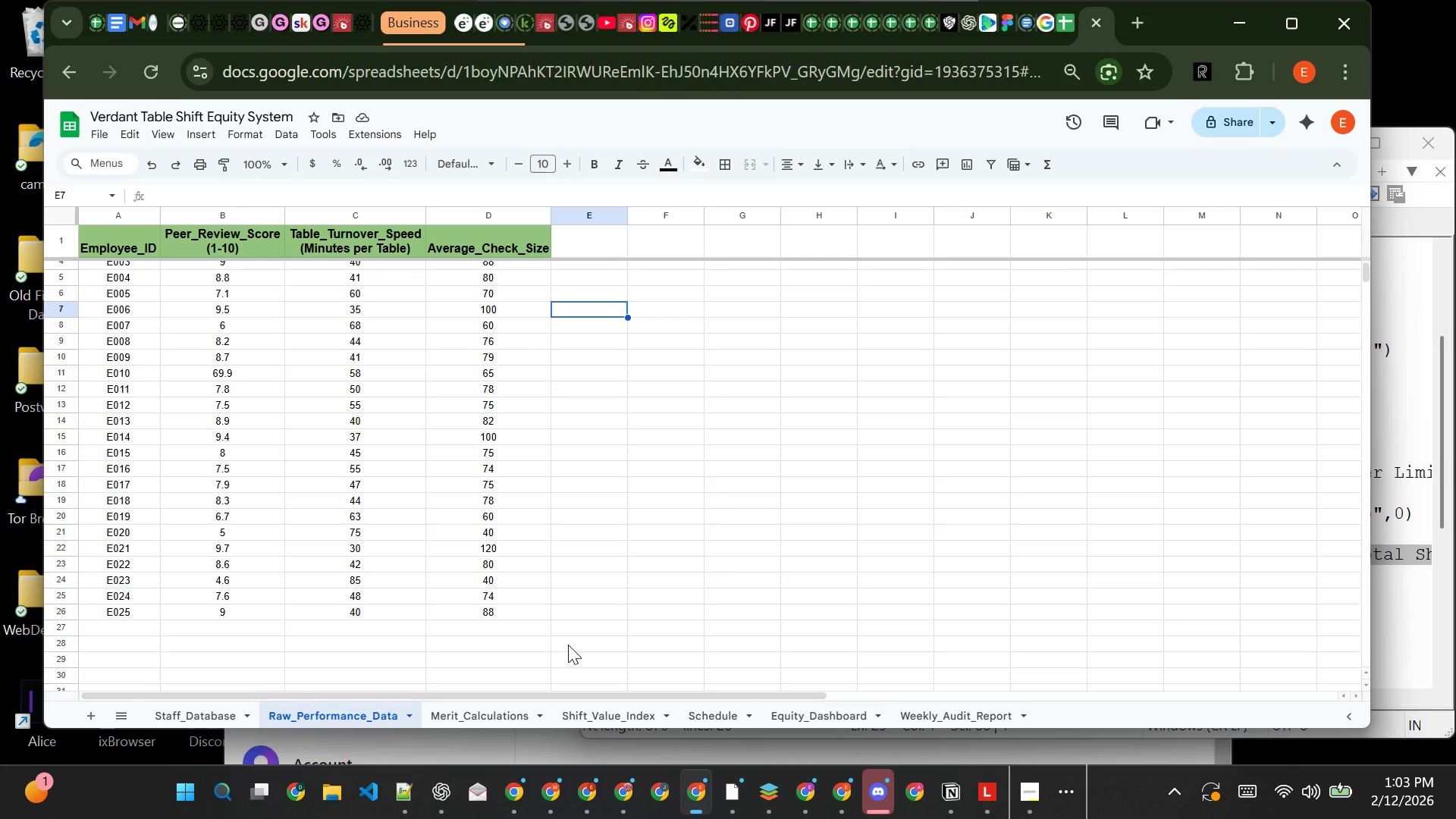 
left_click([665, 634])
 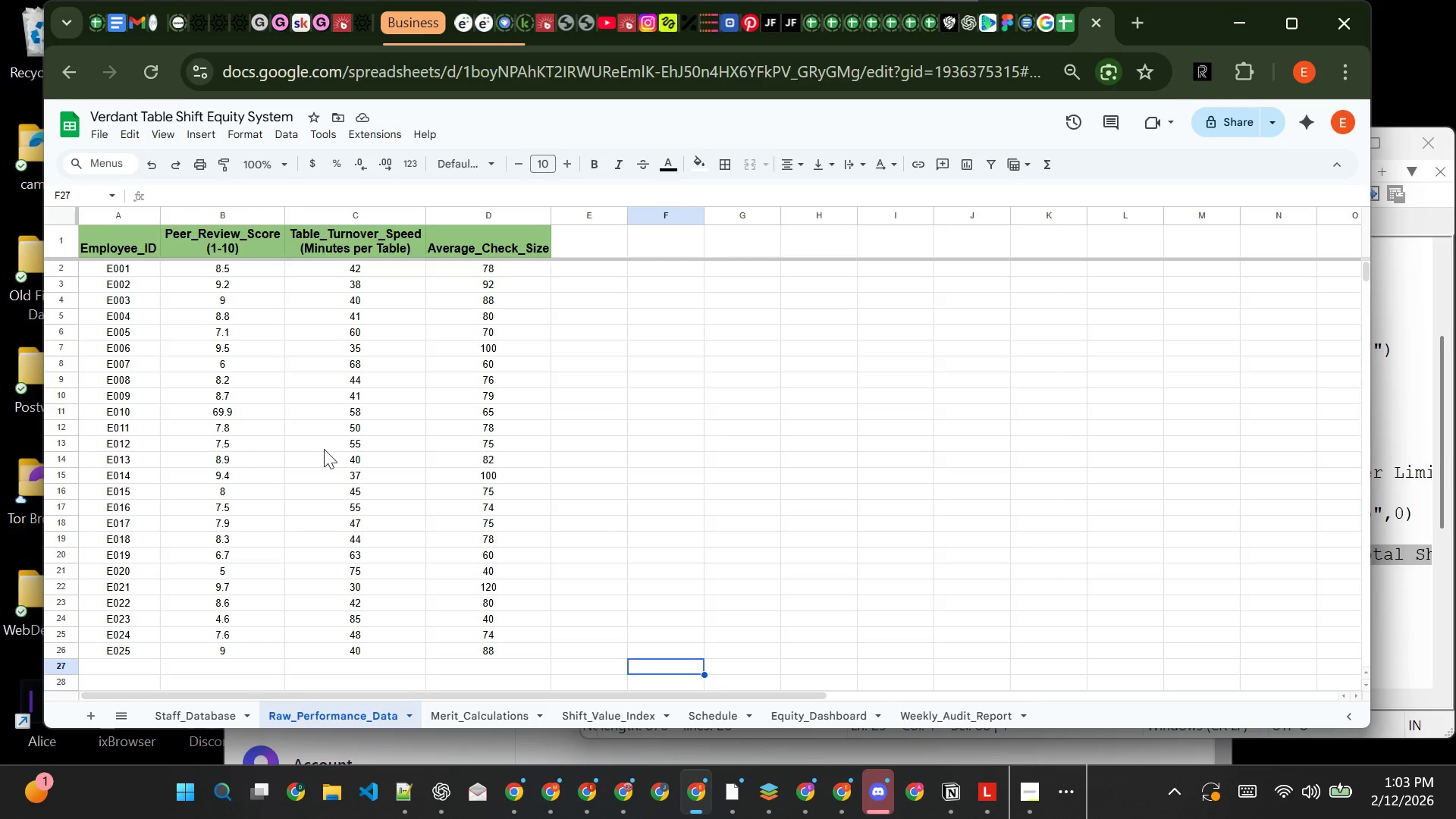 
wait(9.72)
 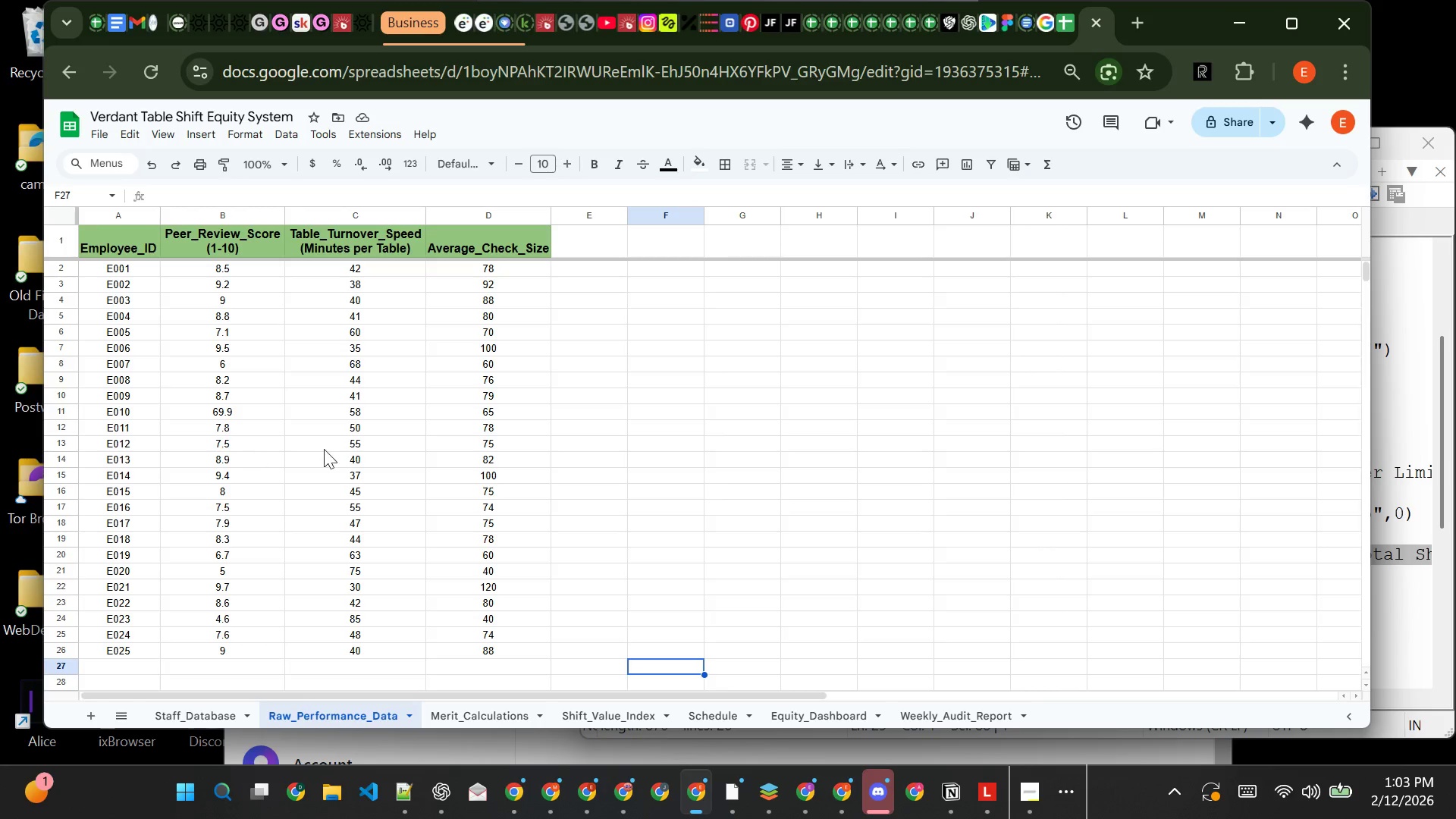 
left_click([224, 410])
 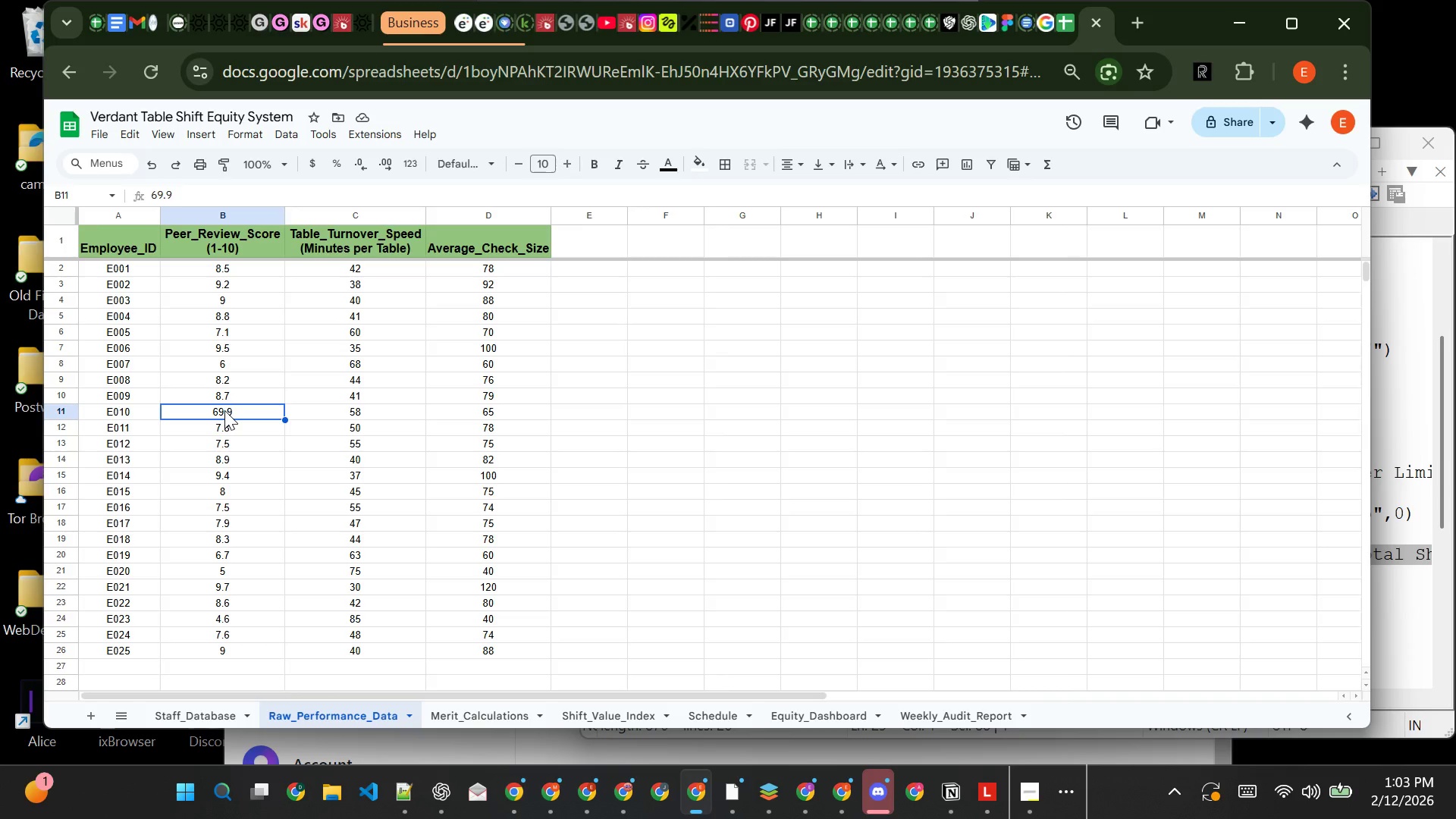 
key(6)
 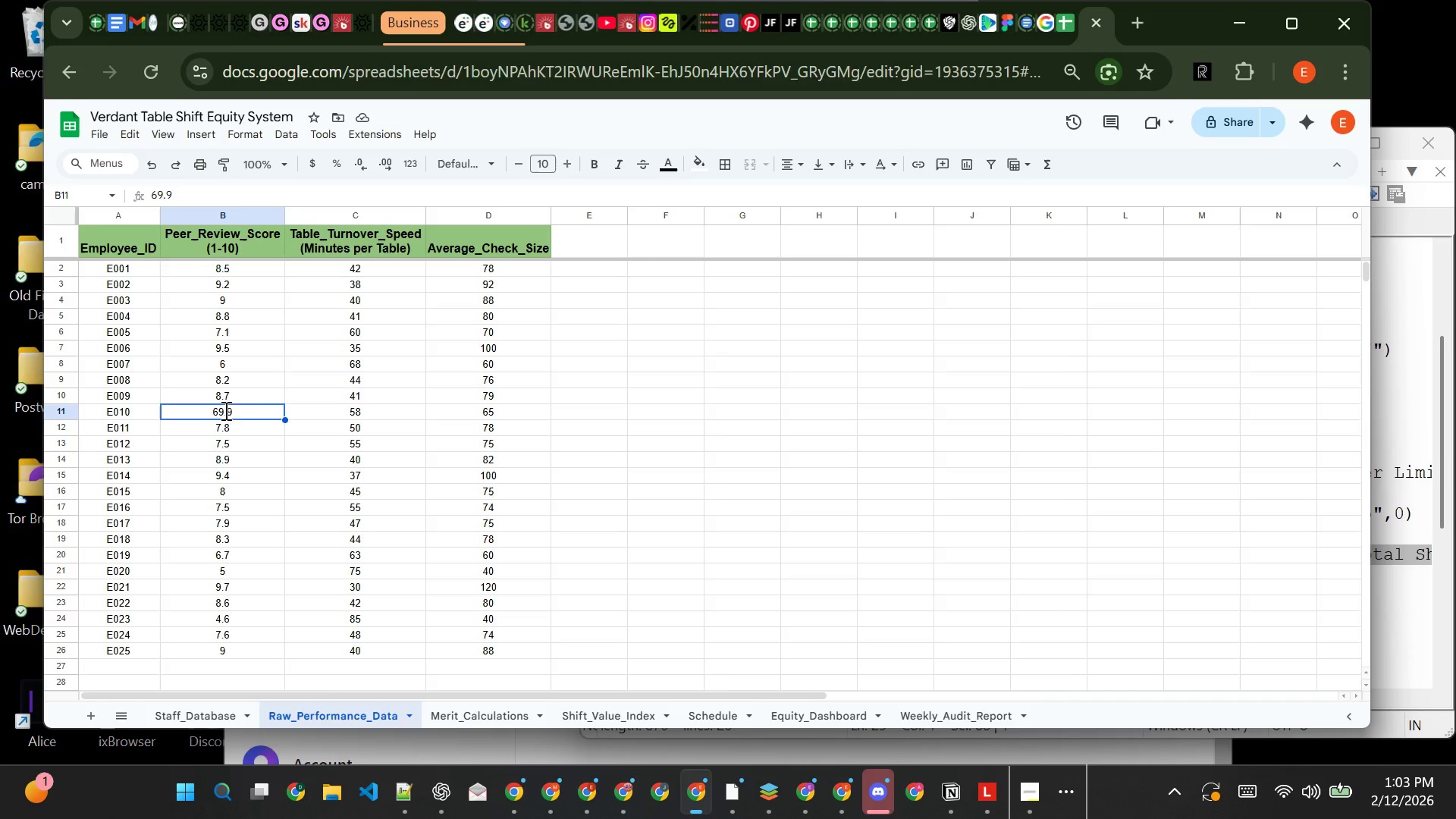 
key(Period)
 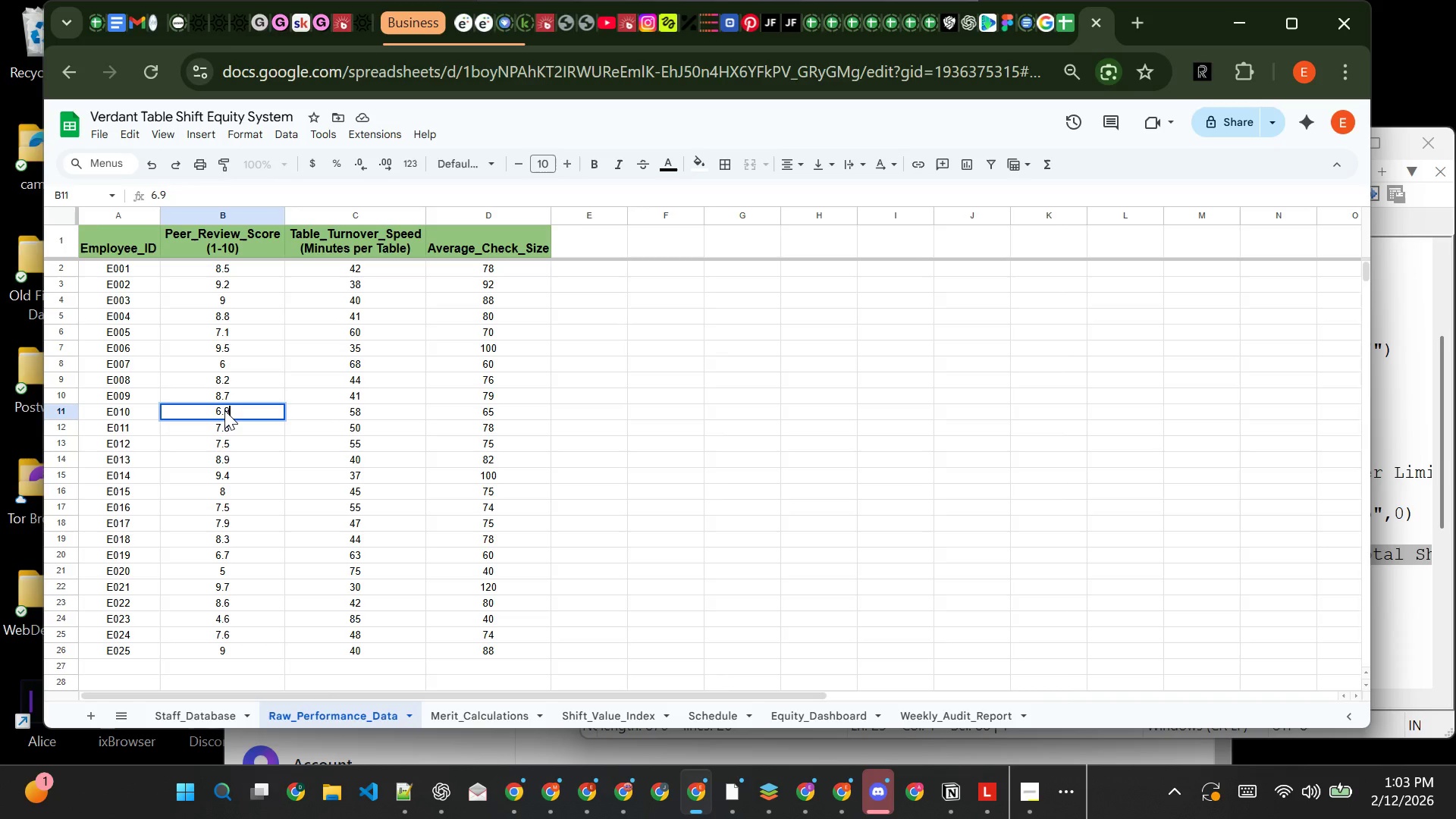 